 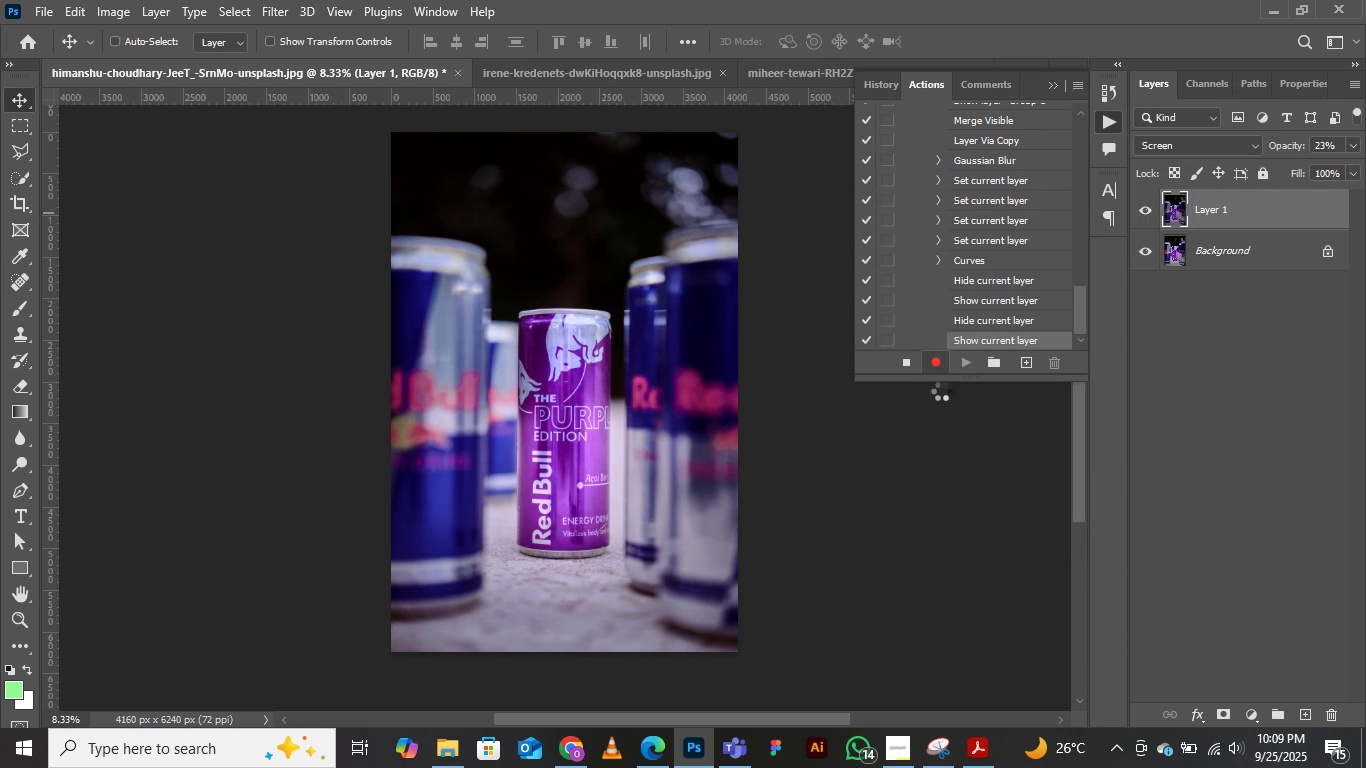 
left_click([905, 364])
 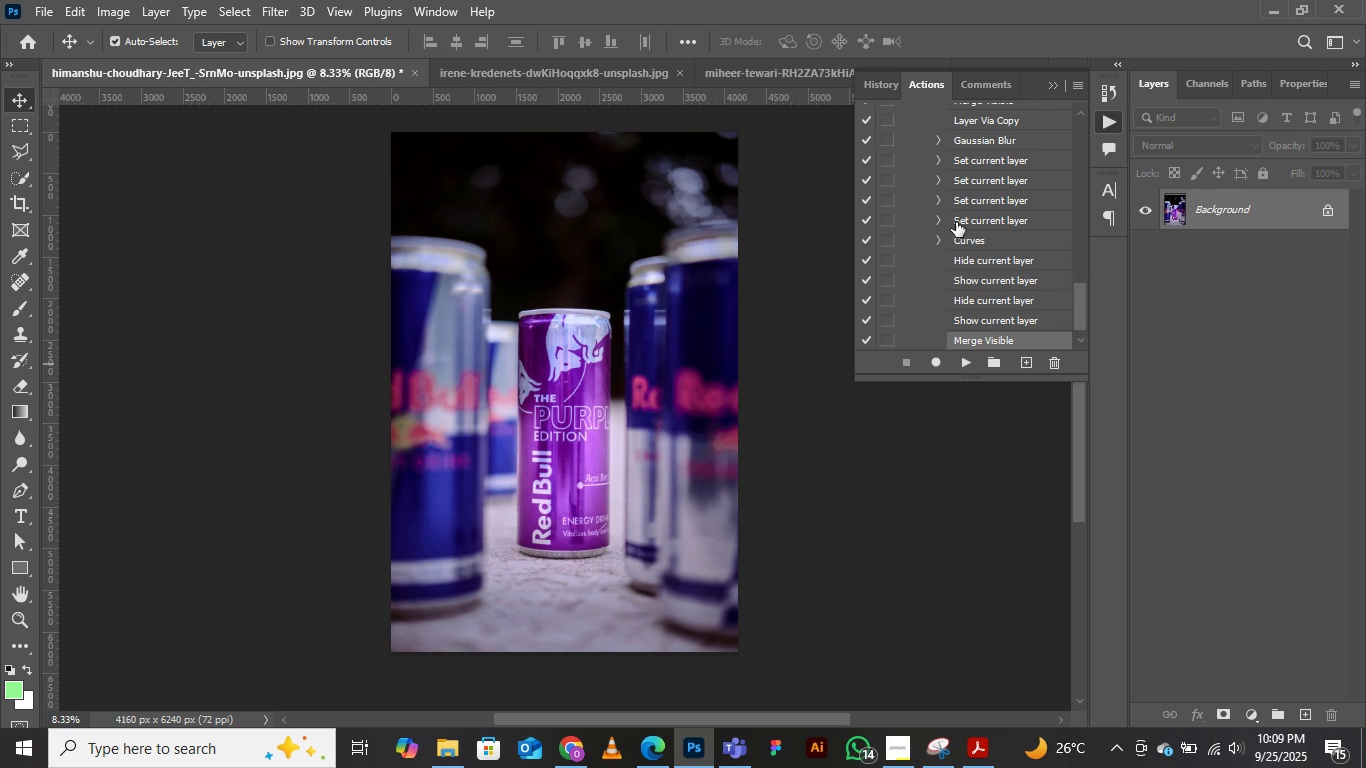 
scroll: coordinate [936, 208], scroll_direction: up, amount: 47.0
 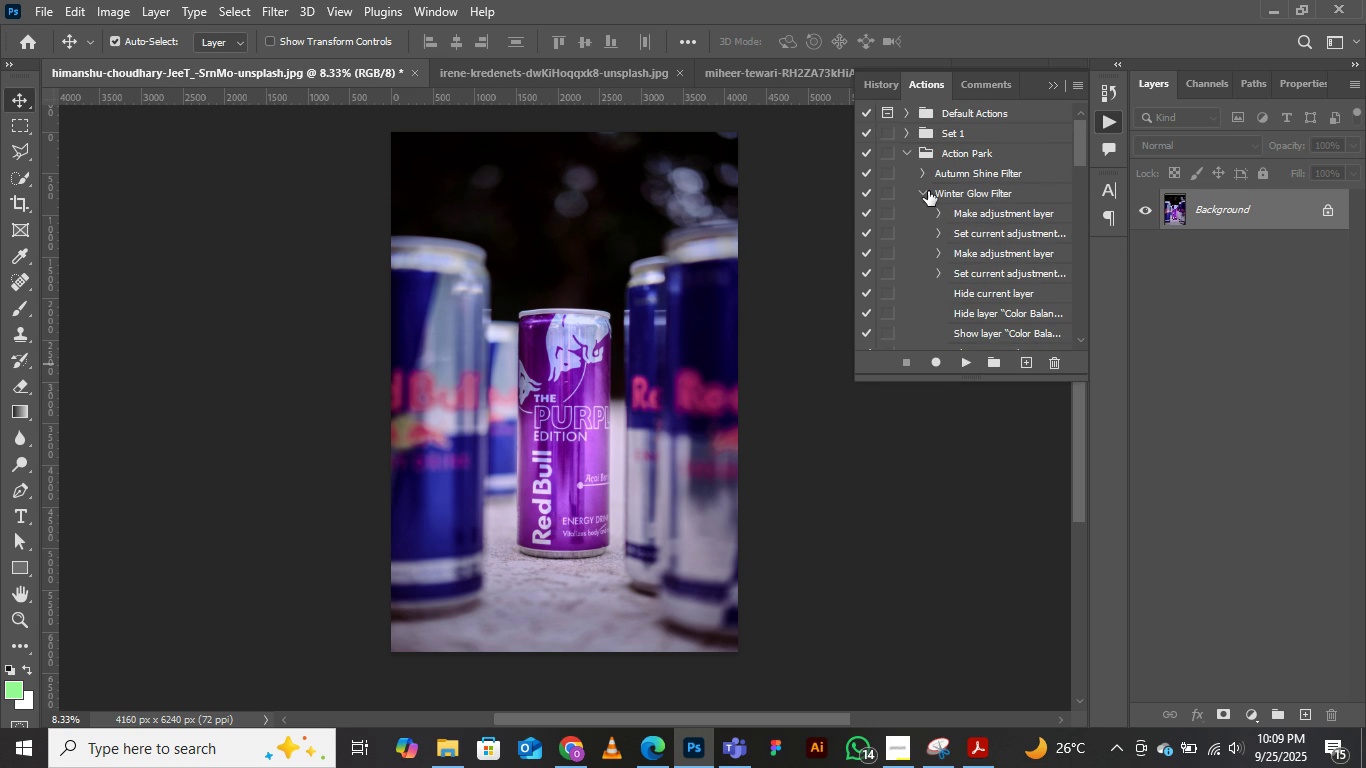 
left_click([928, 191])
 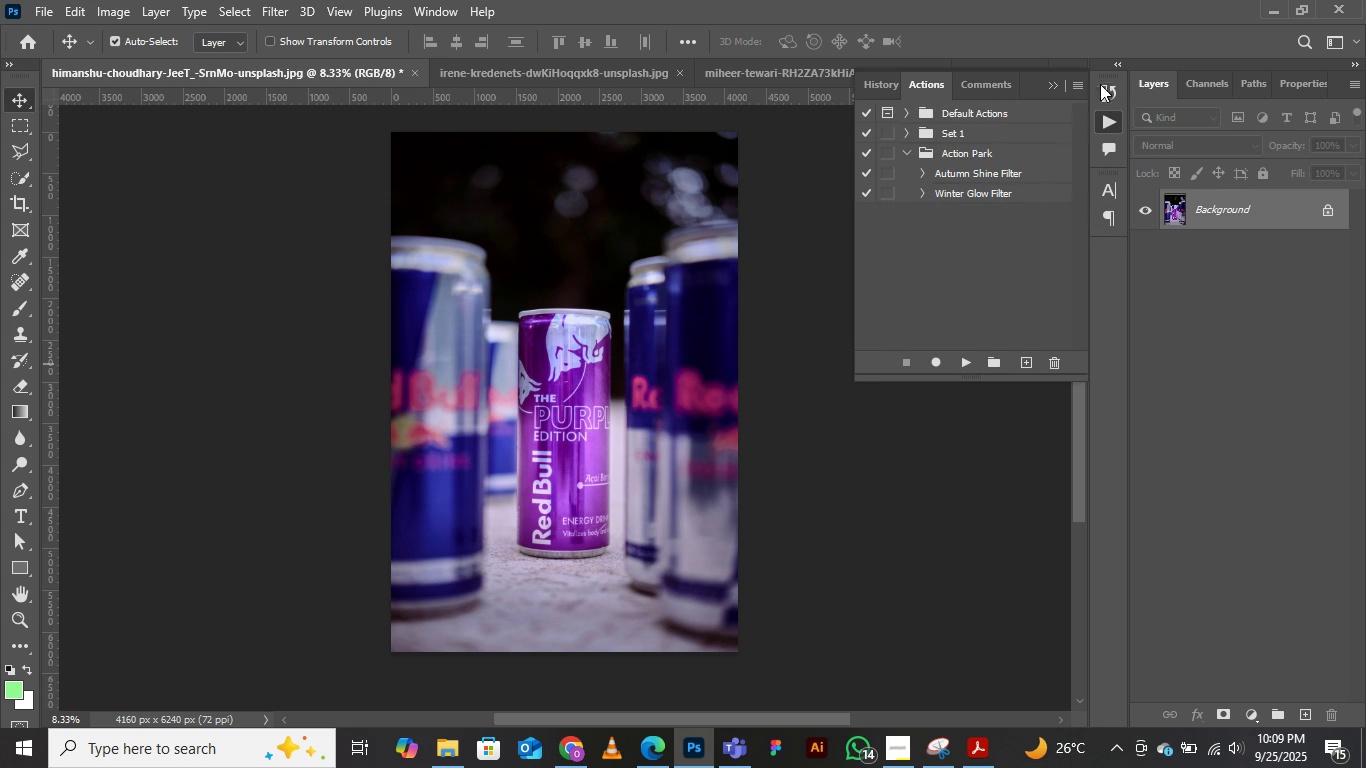 
left_click([1105, 94])
 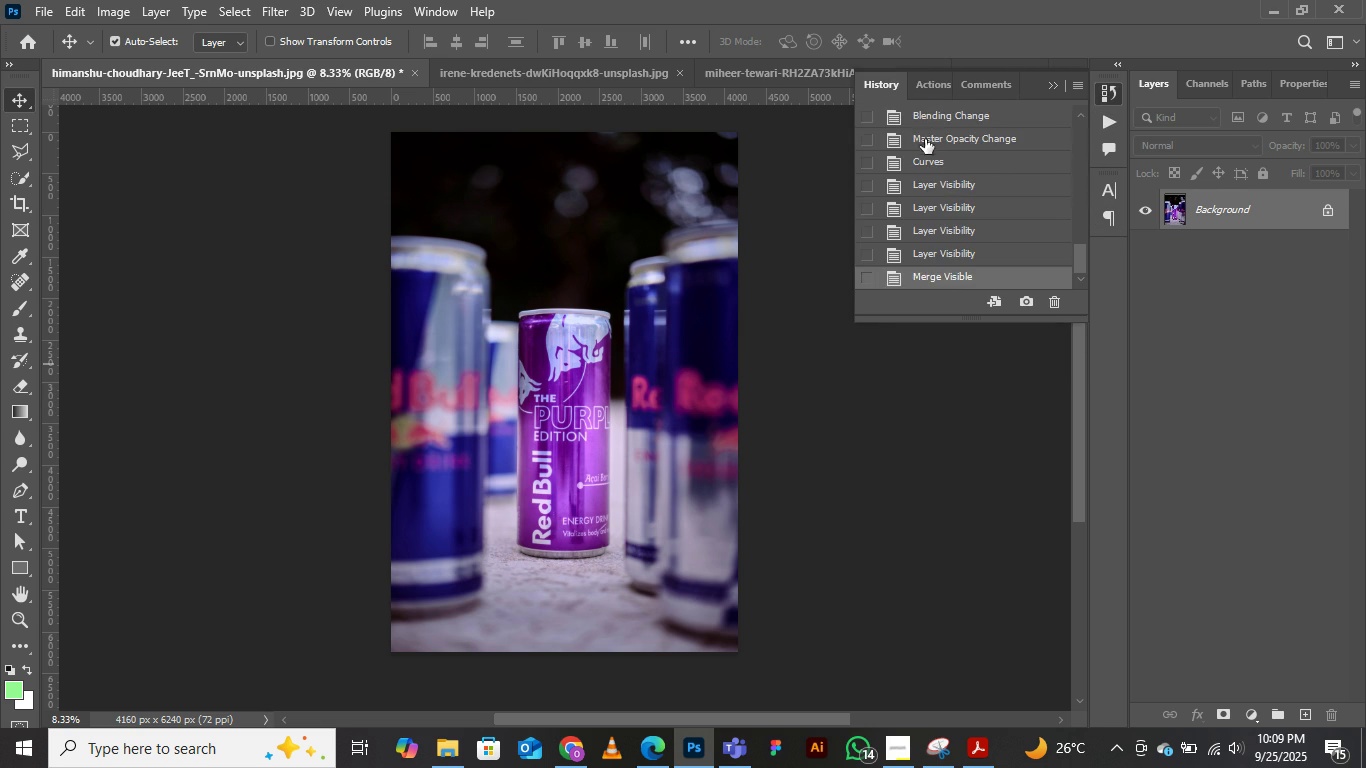 
scroll: coordinate [944, 128], scroll_direction: up, amount: 35.0
 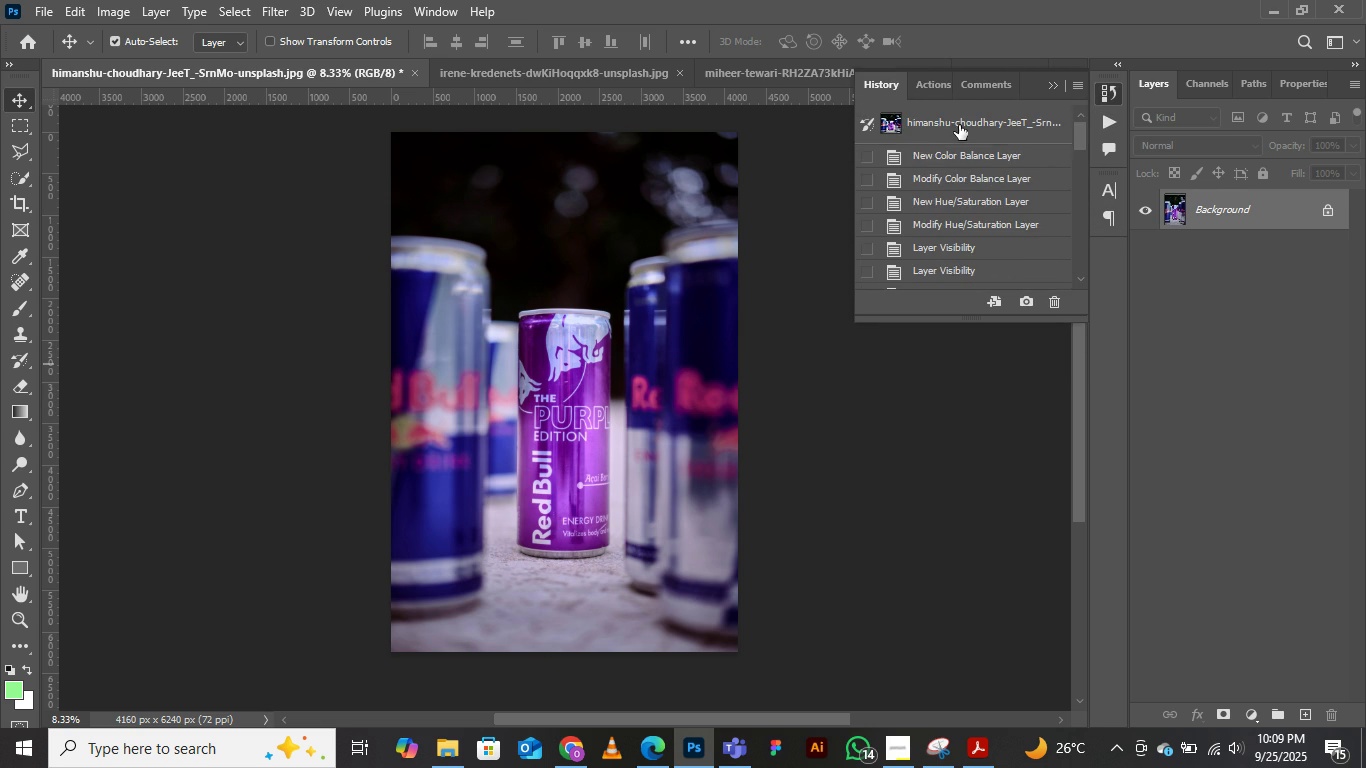 
left_click([959, 125])
 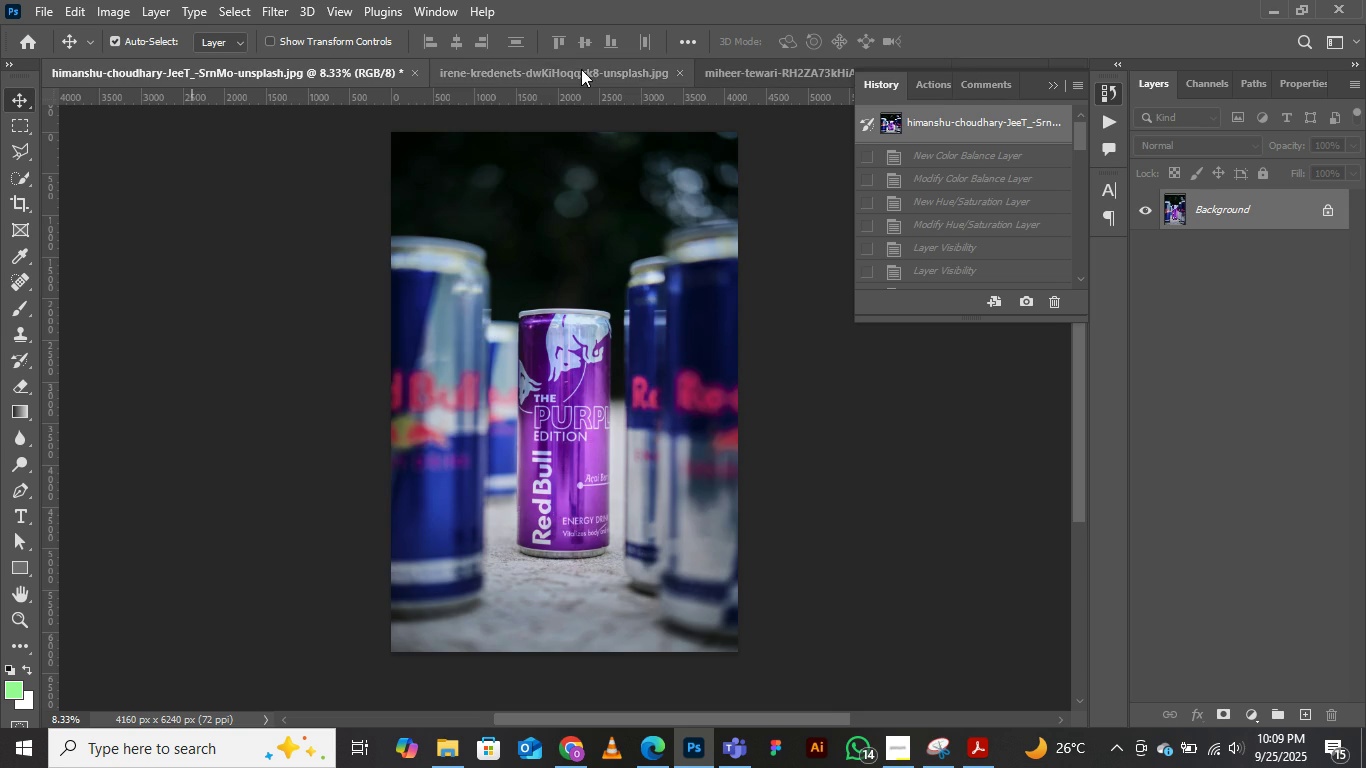 
left_click([578, 69])
 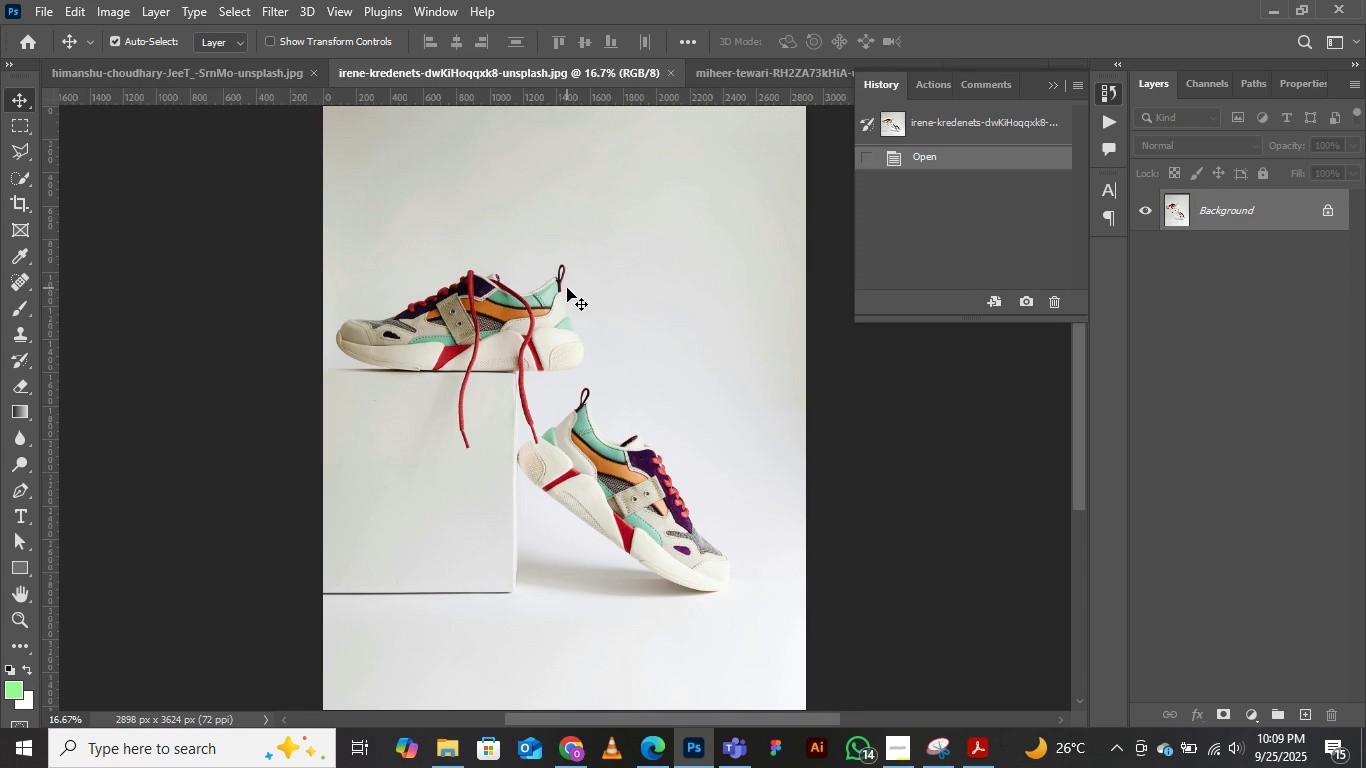 
left_click([567, 288])